 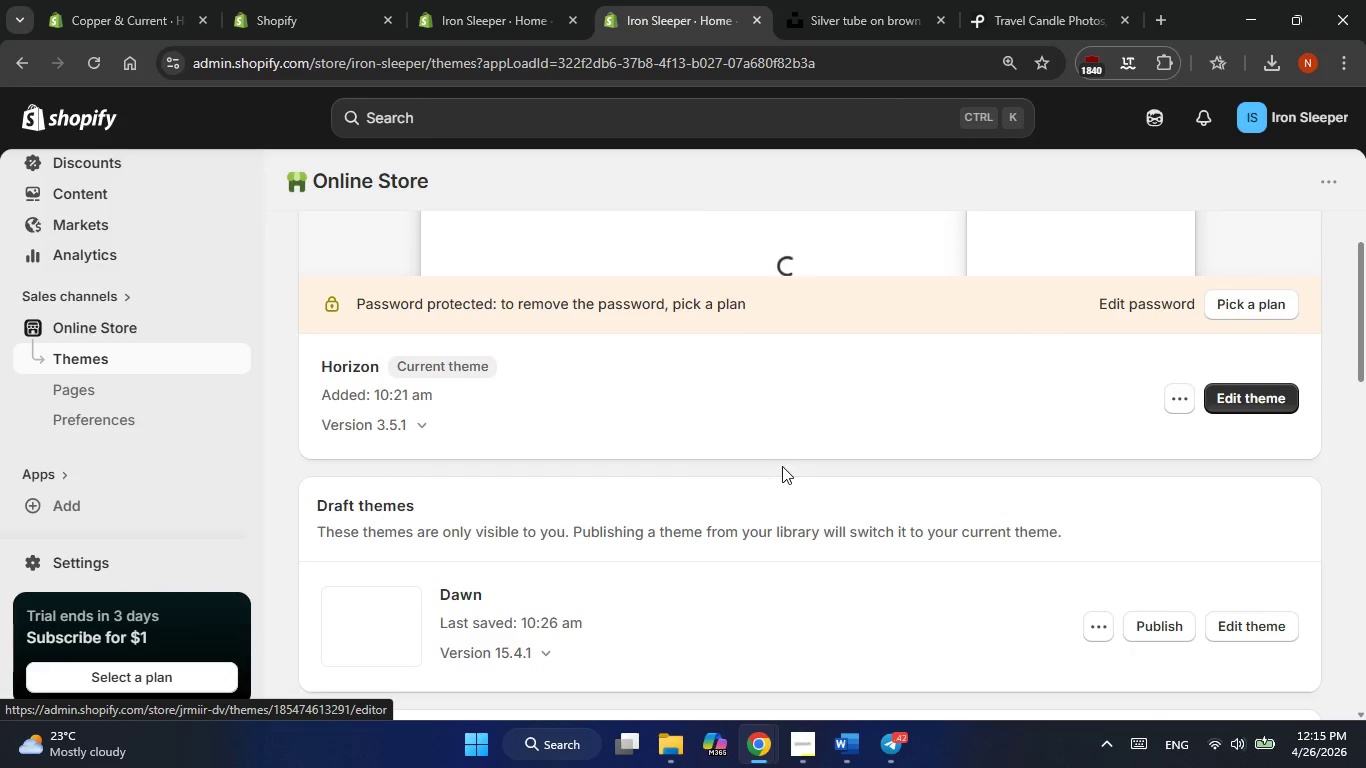 
scroll: coordinate [784, 472], scroll_direction: up, amount: 1.0
 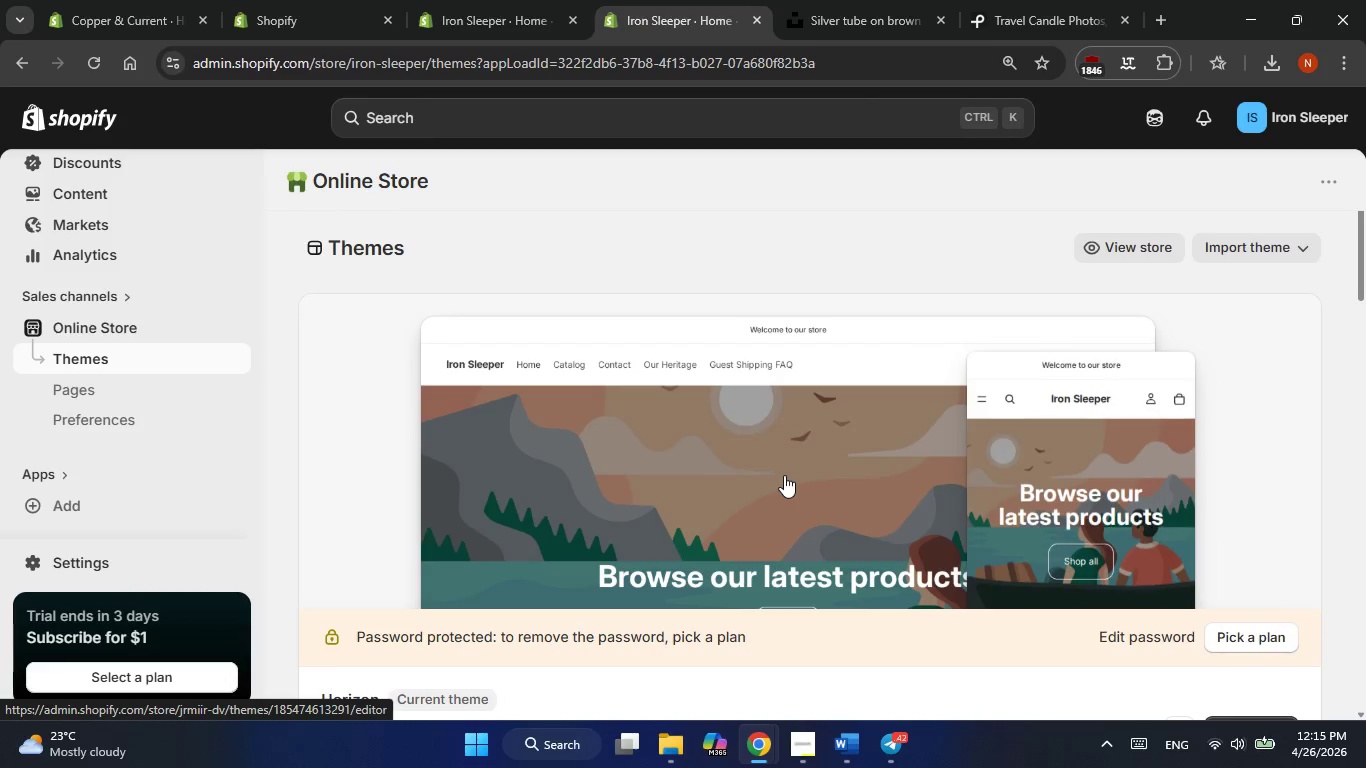 
scroll: coordinate [784, 475], scroll_direction: down, amount: 1.0
 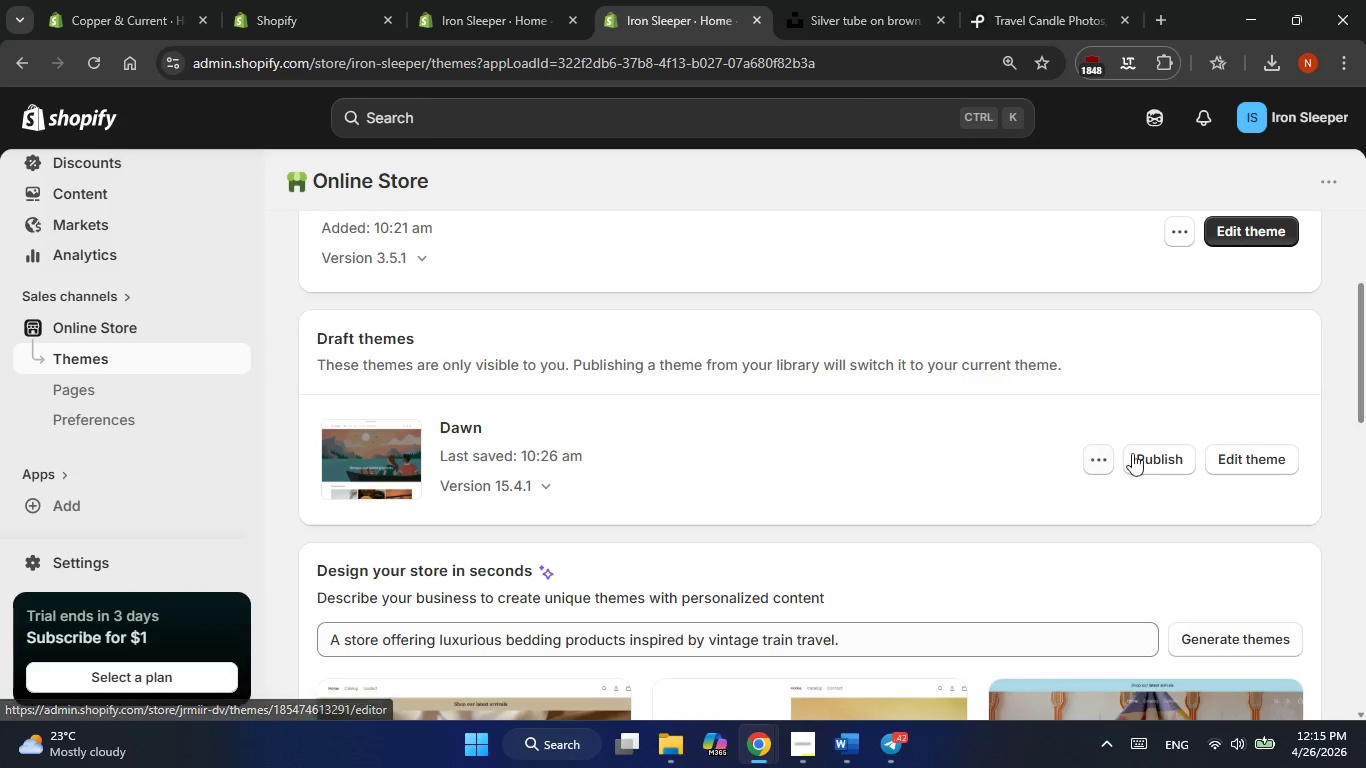 
left_click([1261, 458])
 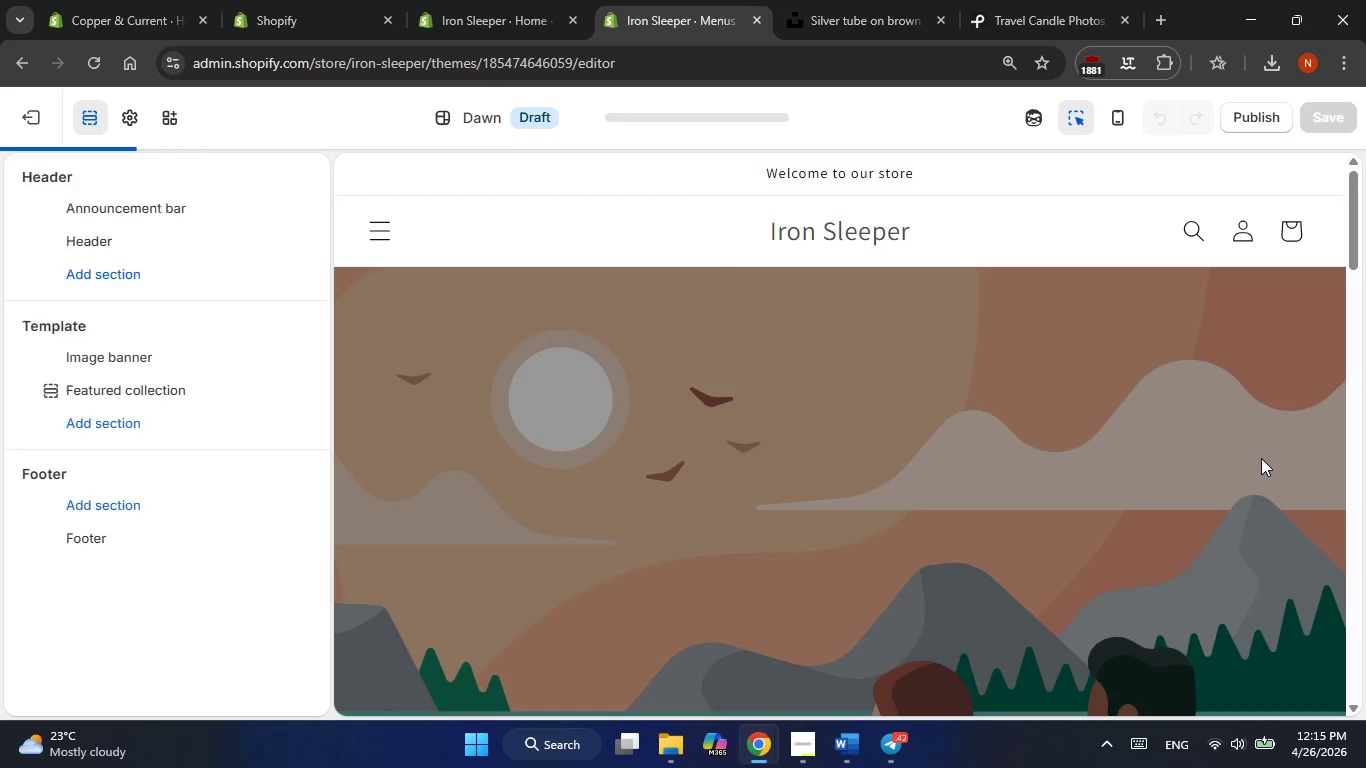 
mouse_move([1144, 450])
 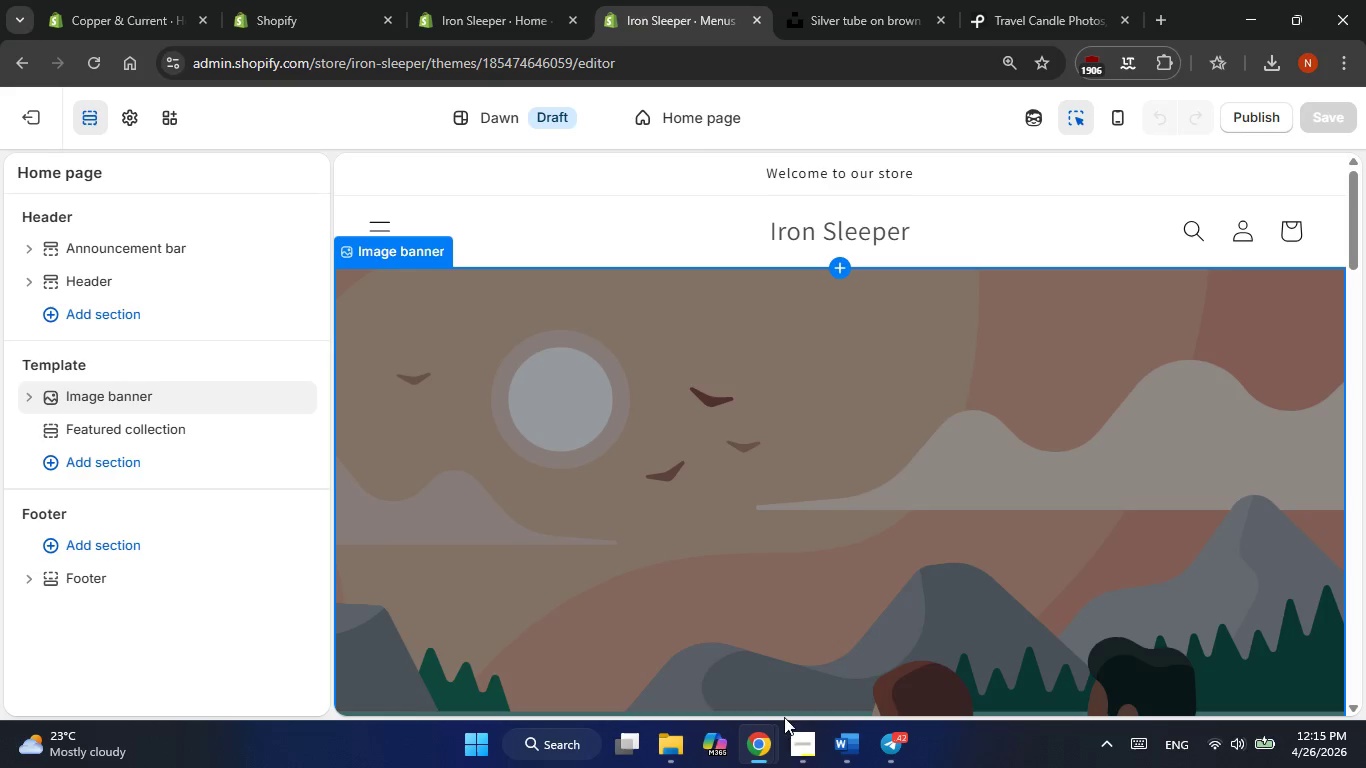 
left_click([784, 743])